 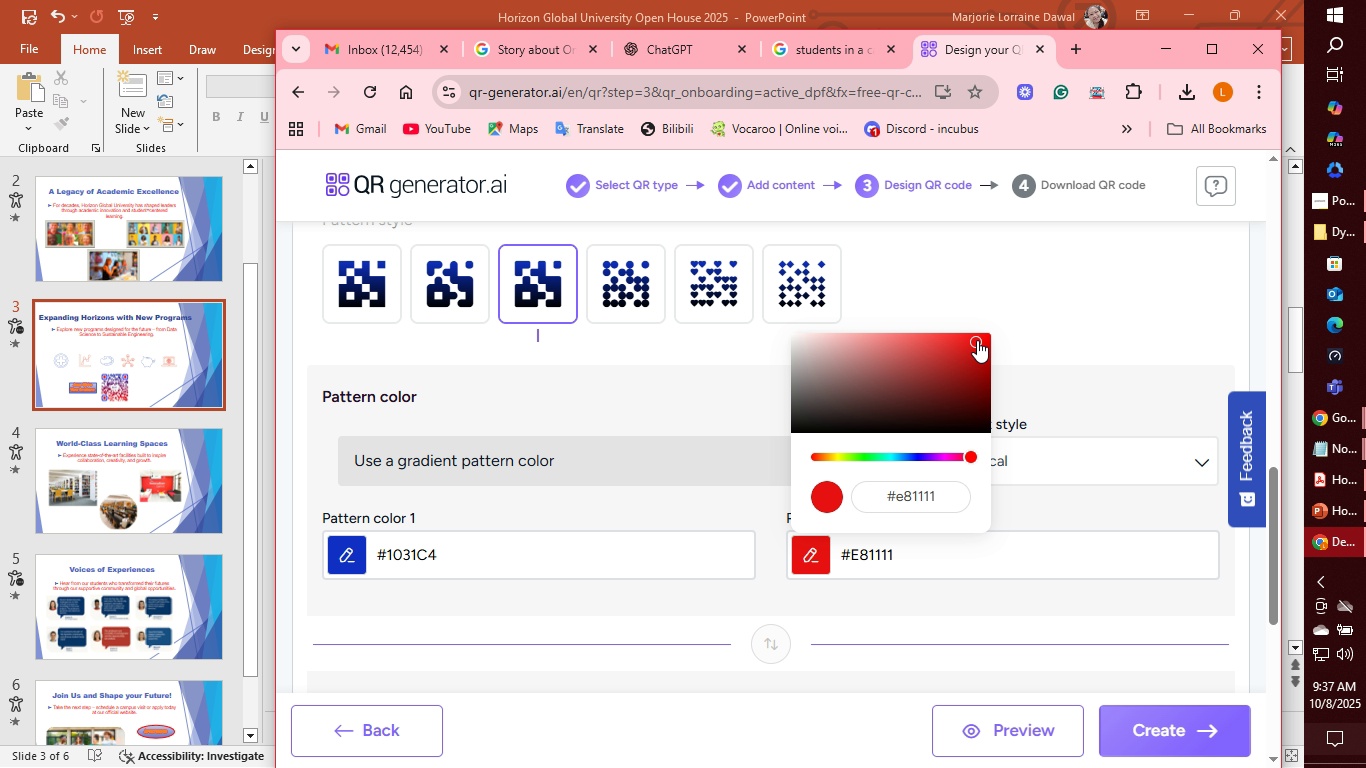 
left_click([983, 339])
 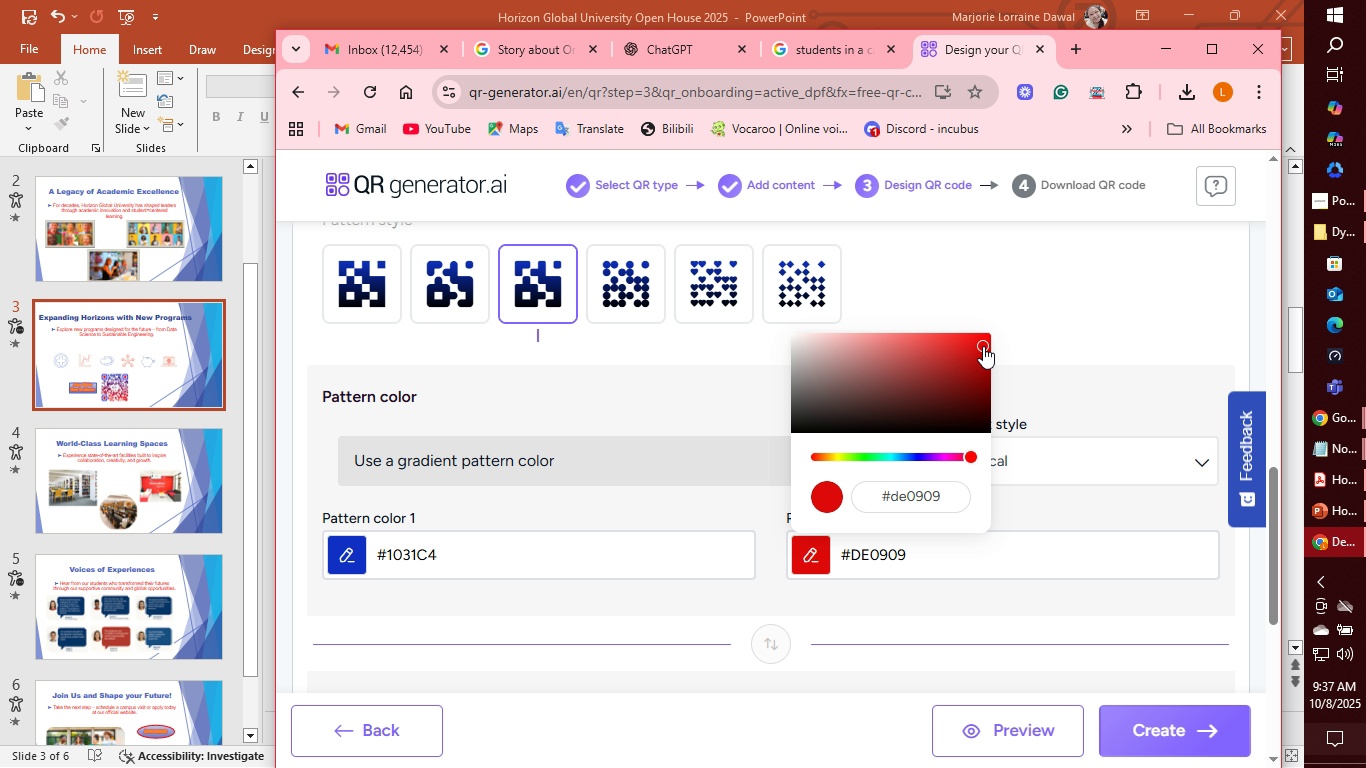 
left_click([983, 346])
 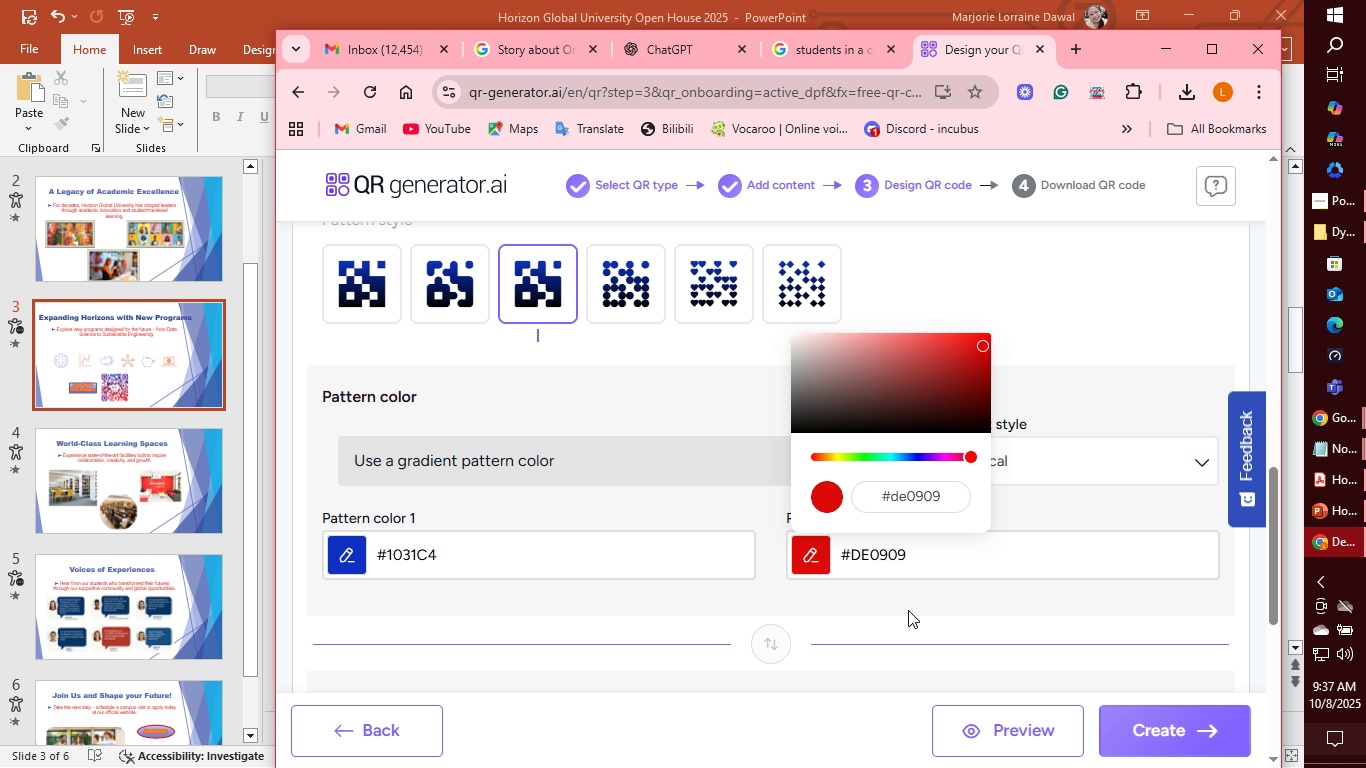 
left_click([908, 609])
 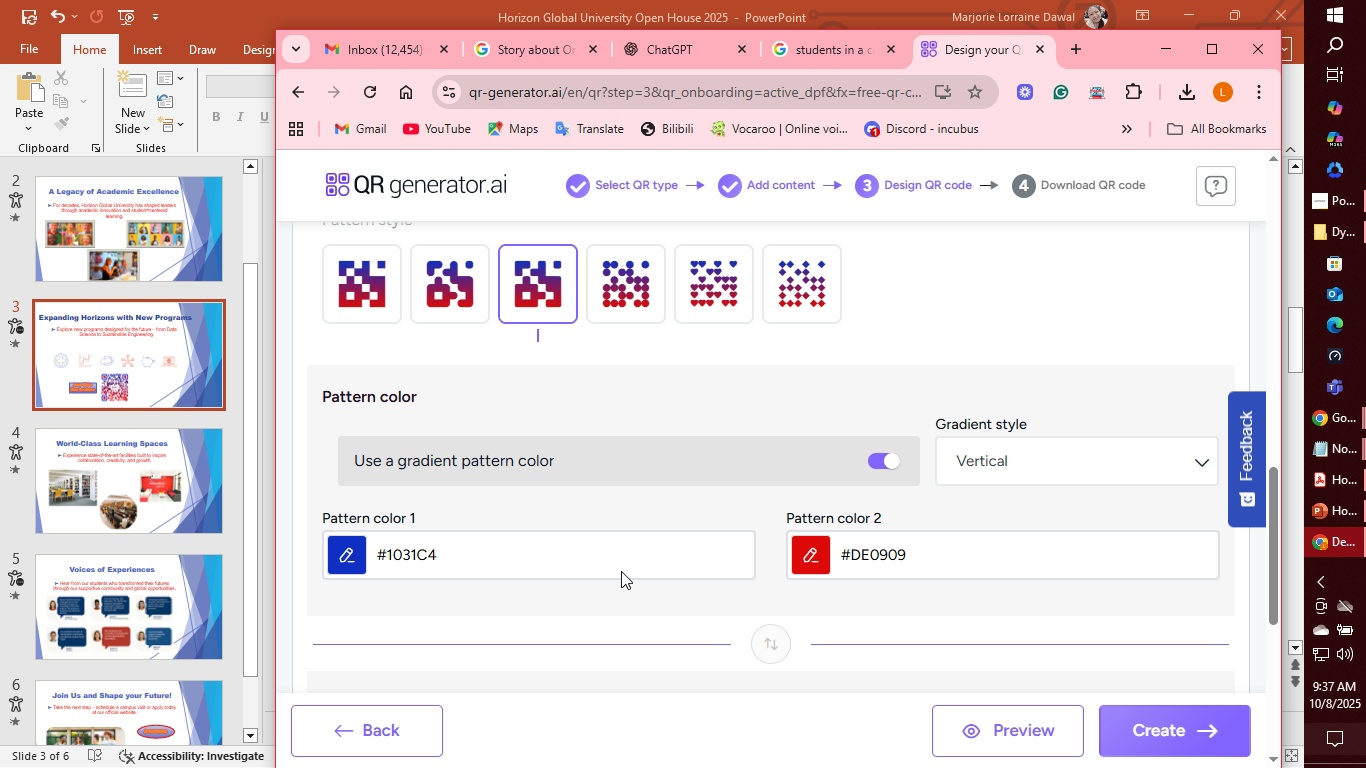 
scroll: coordinate [594, 573], scroll_direction: down, amount: 6.0
 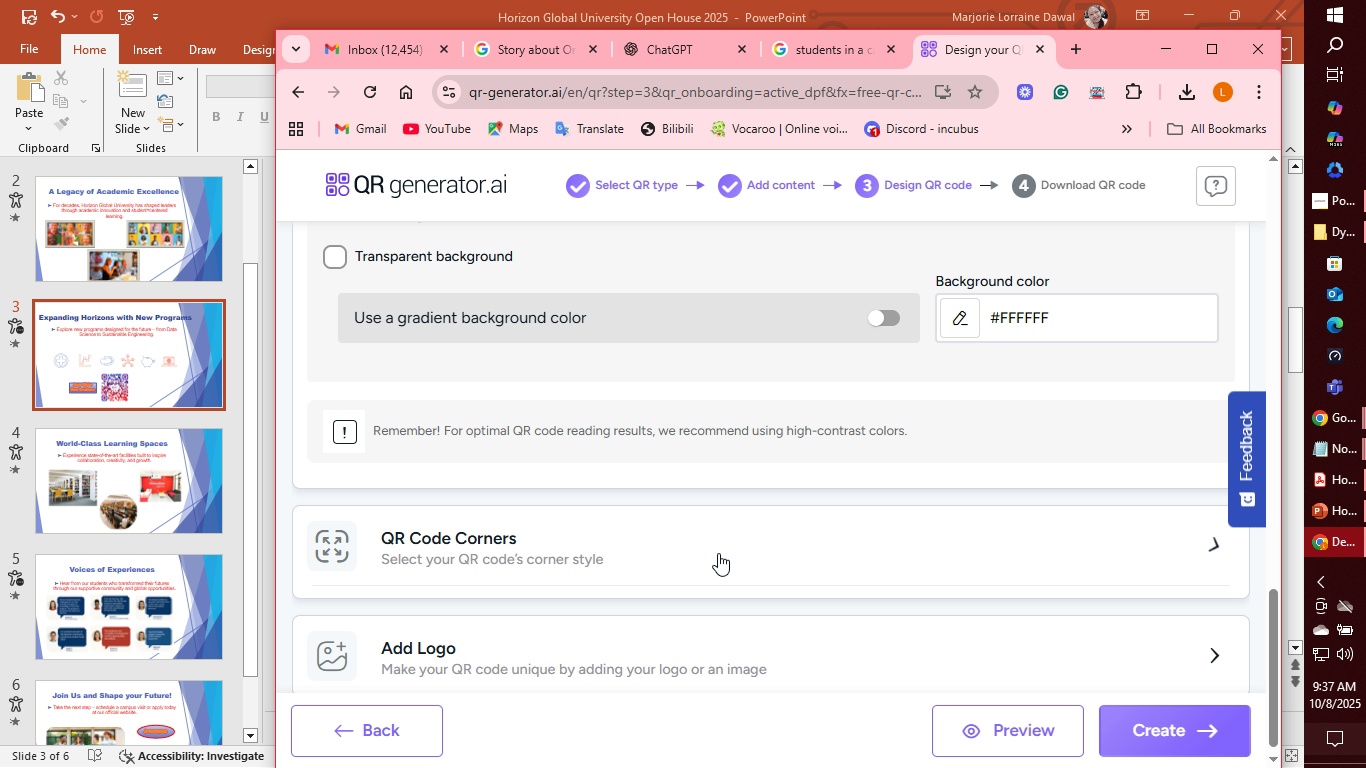 
left_click([718, 553])
 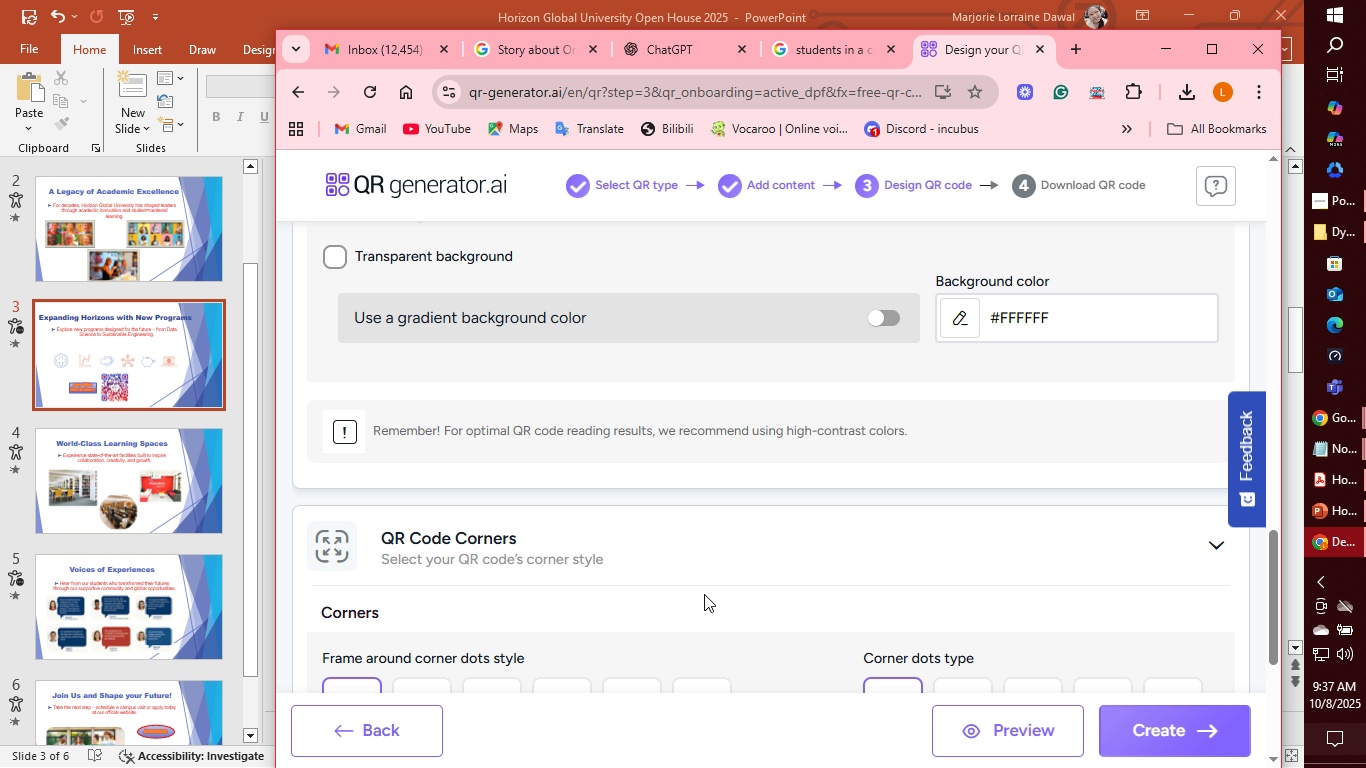 
scroll: coordinate [701, 598], scroll_direction: down, amount: 3.0
 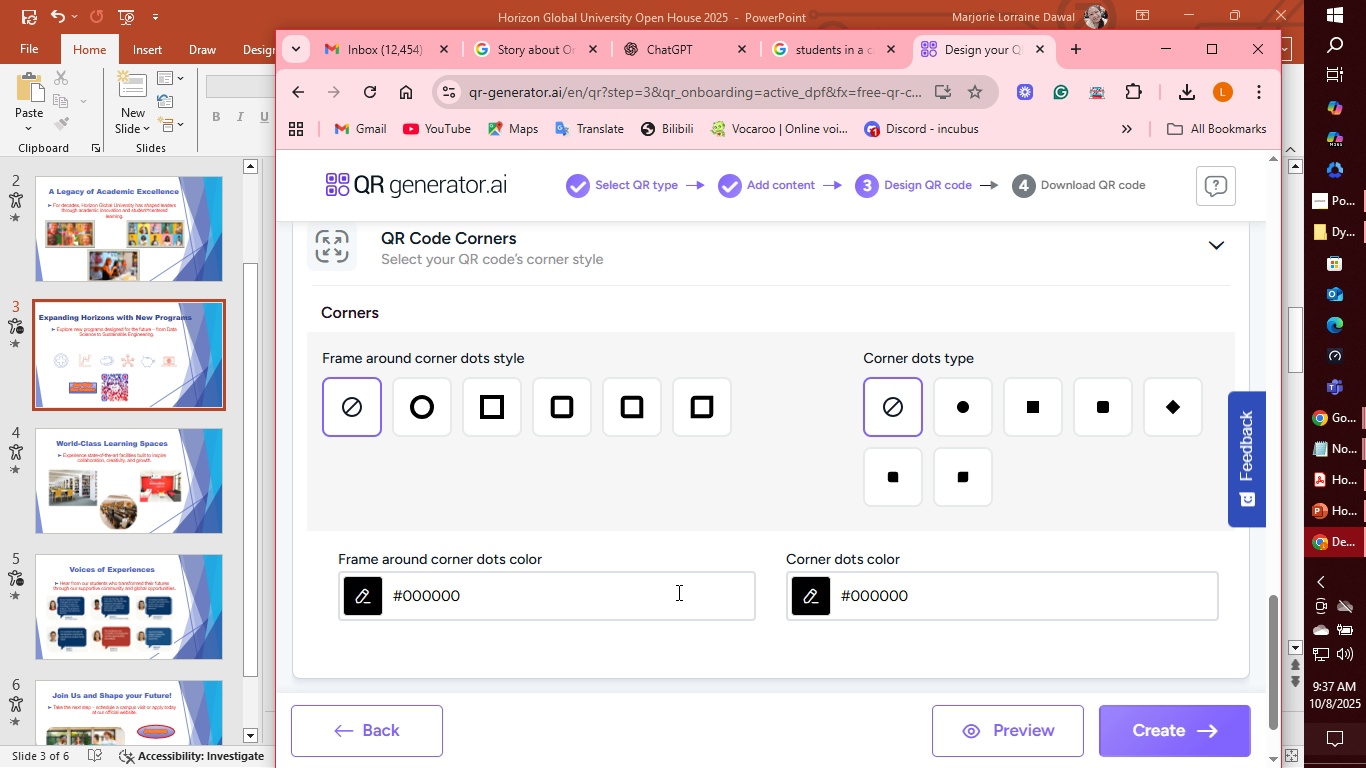 
mouse_move([674, 518])
 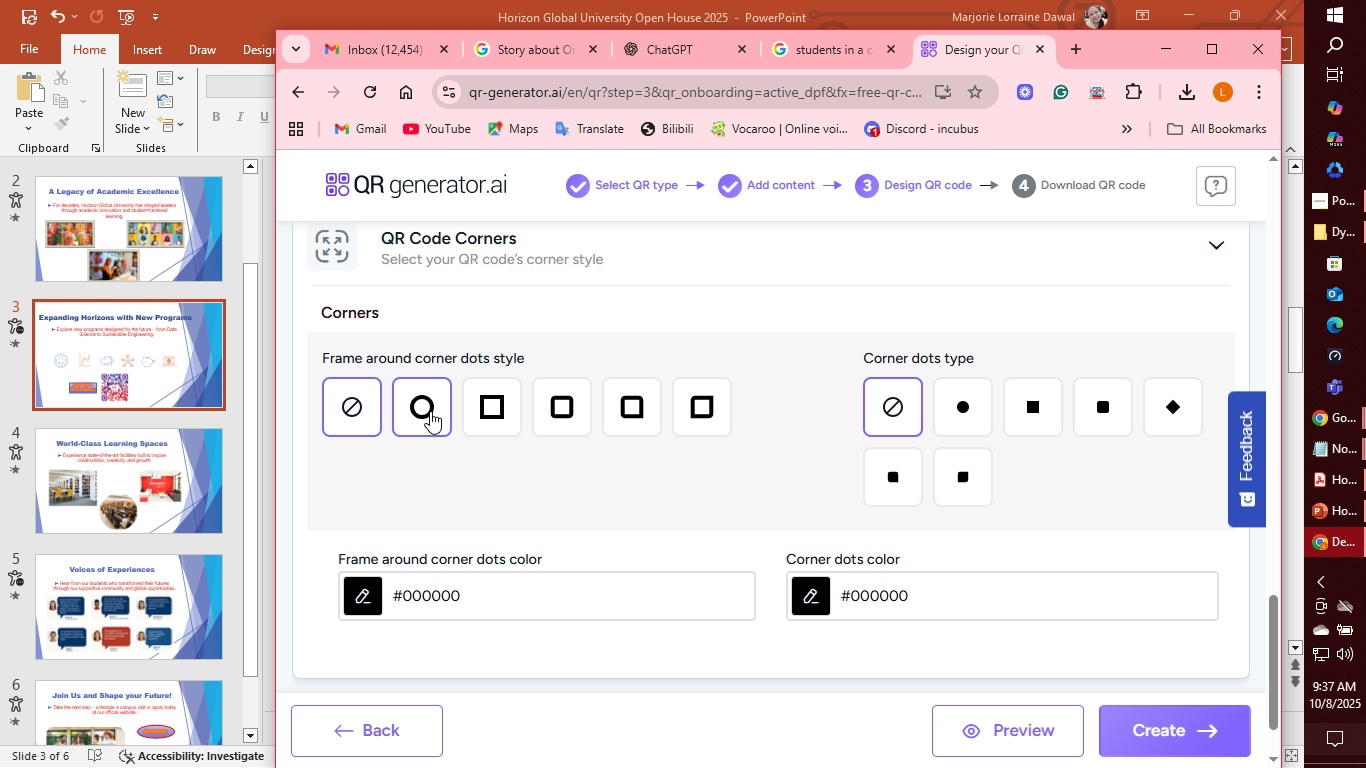 
left_click([430, 411])
 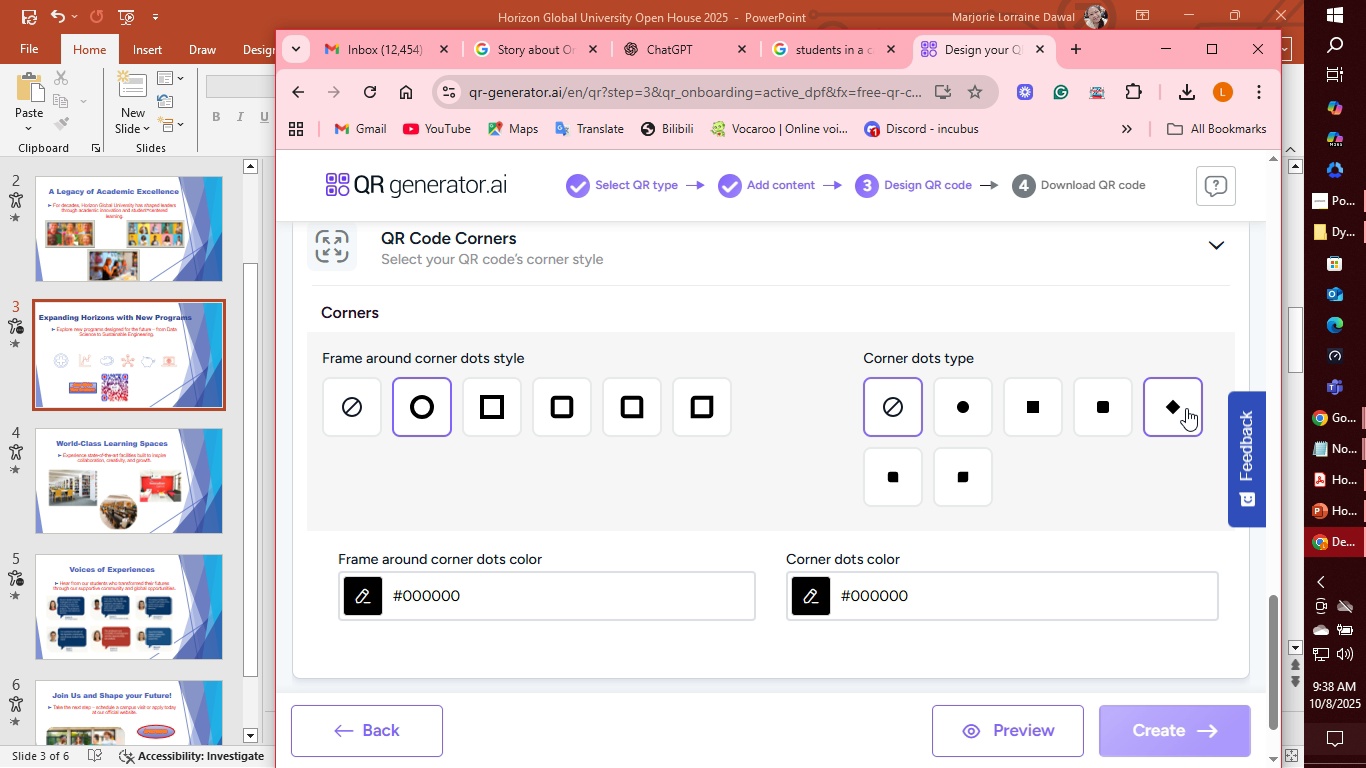 
left_click([1186, 408])
 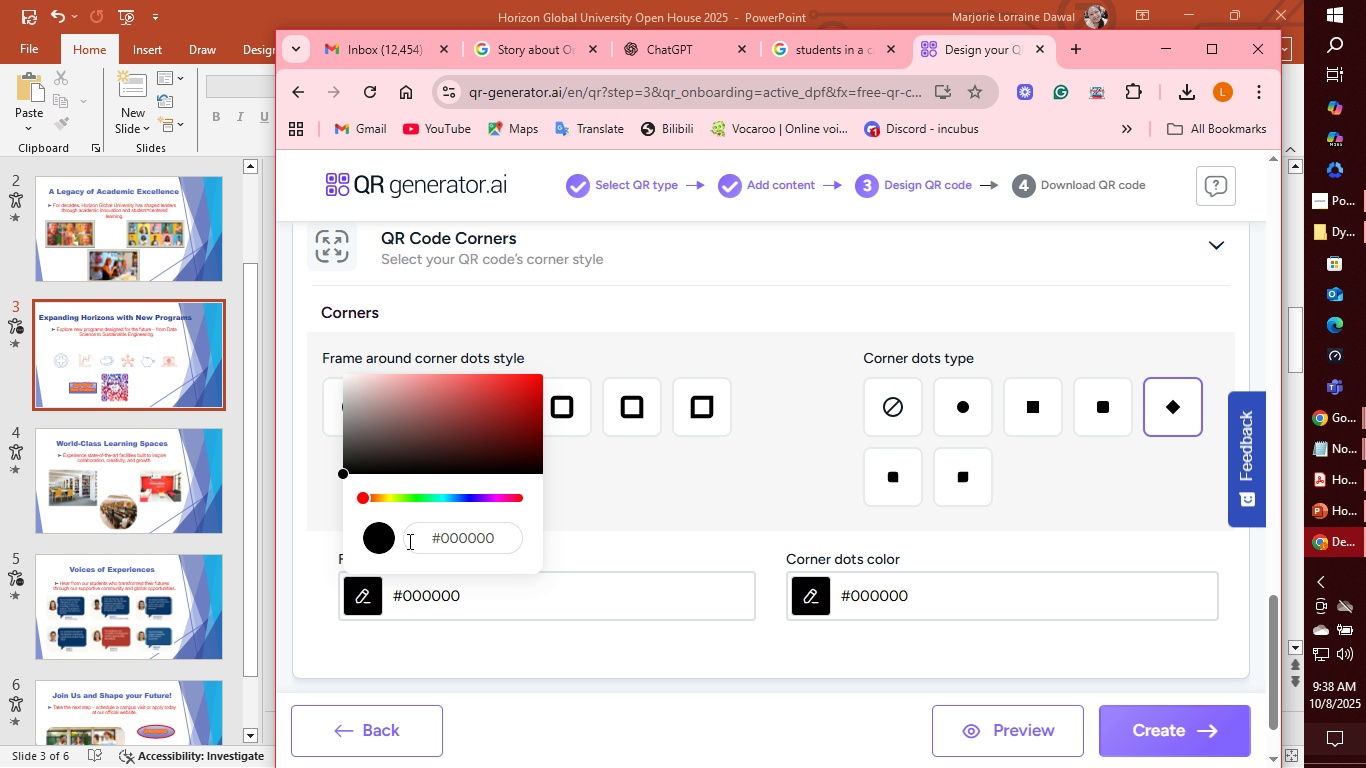 
left_click([526, 389])
 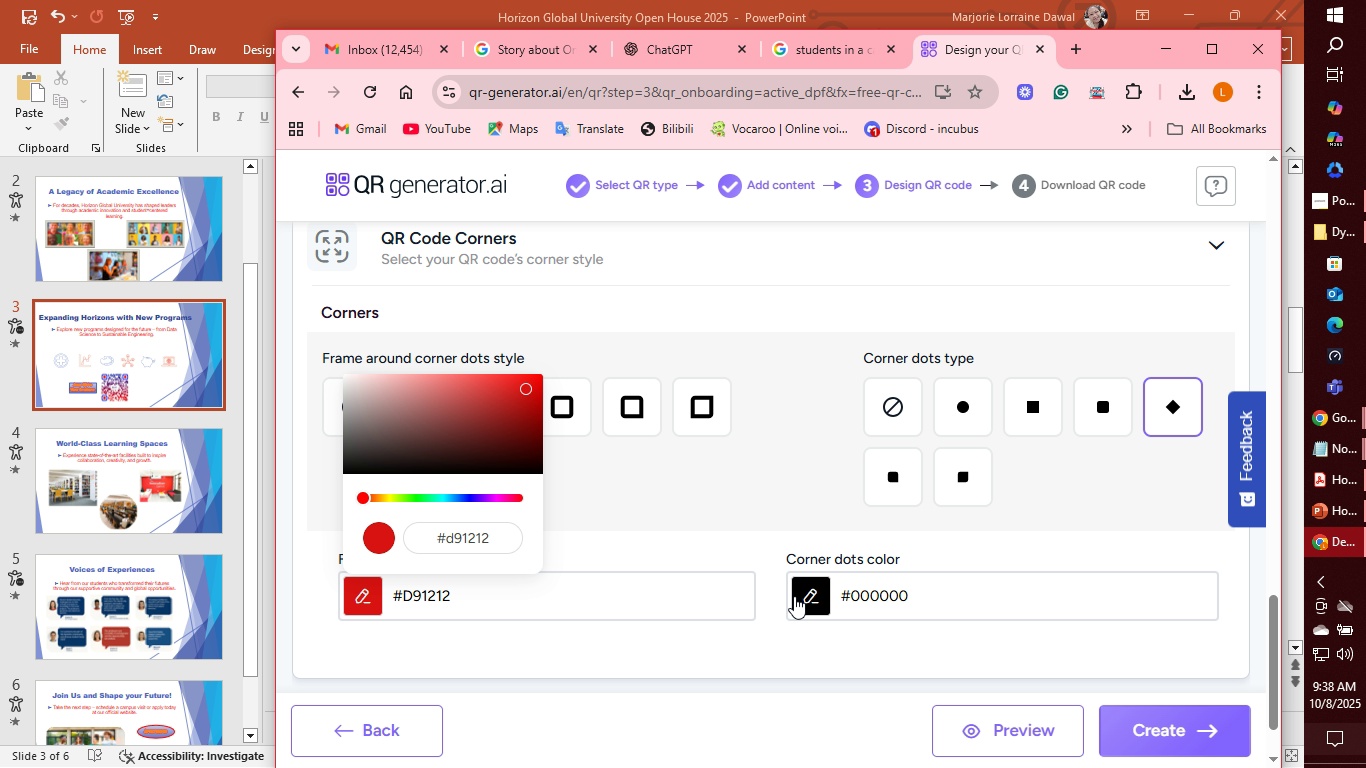 
left_click([810, 595])
 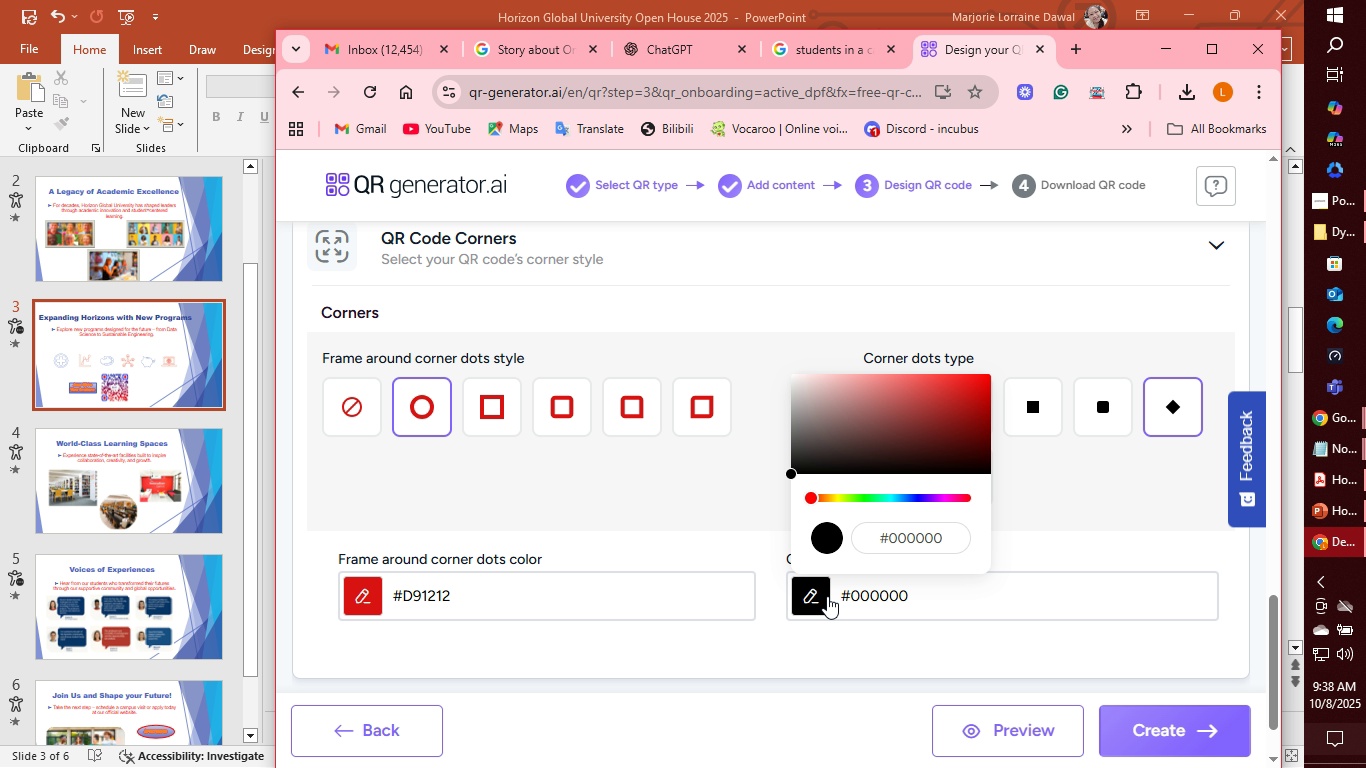 
left_click([827, 596])
 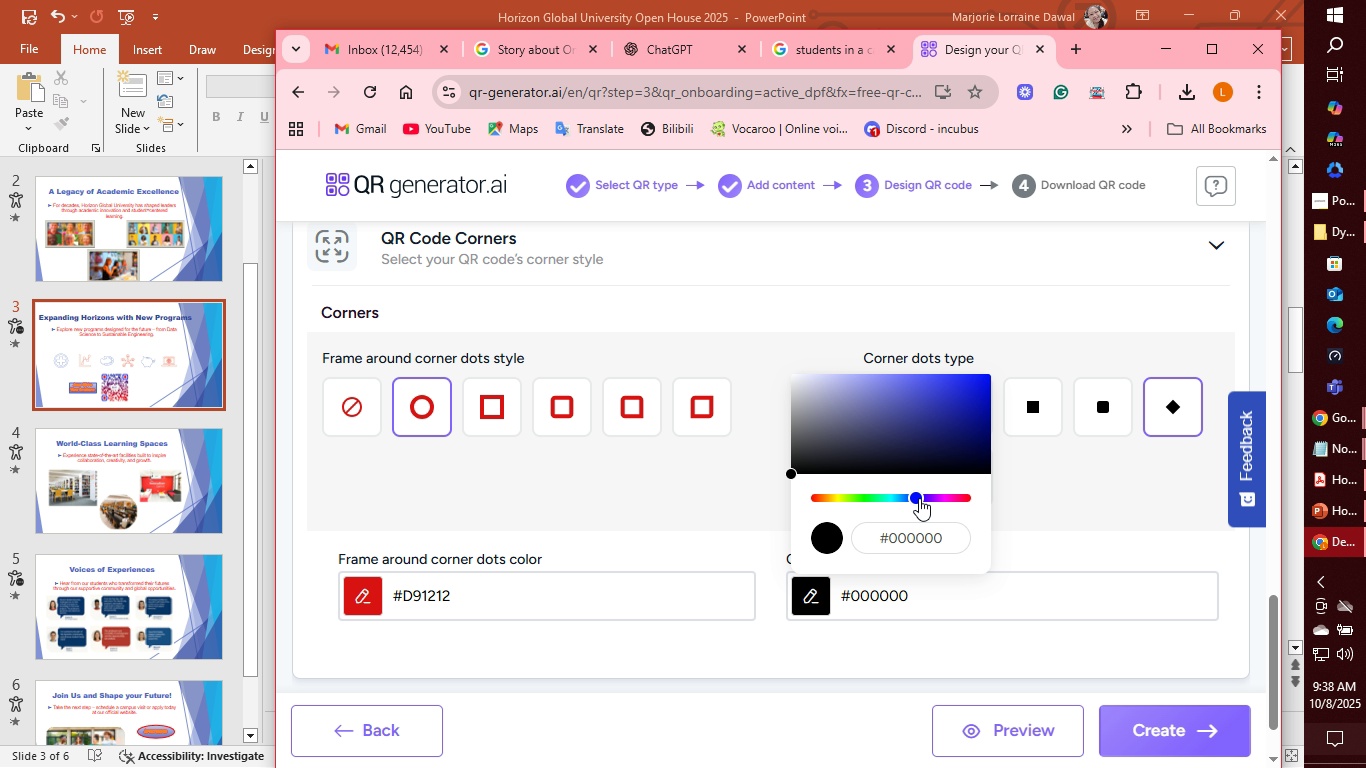 
left_click([919, 498])
 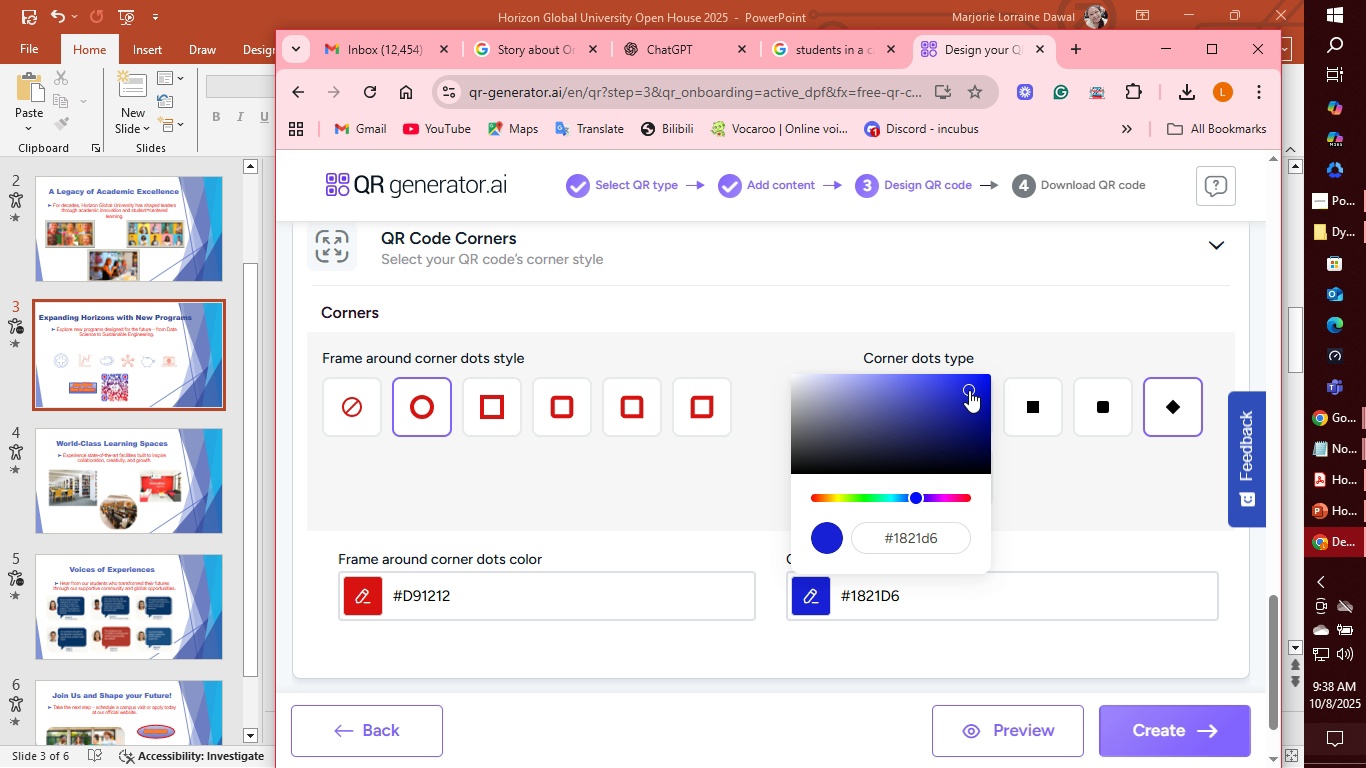 
left_click([969, 390])
 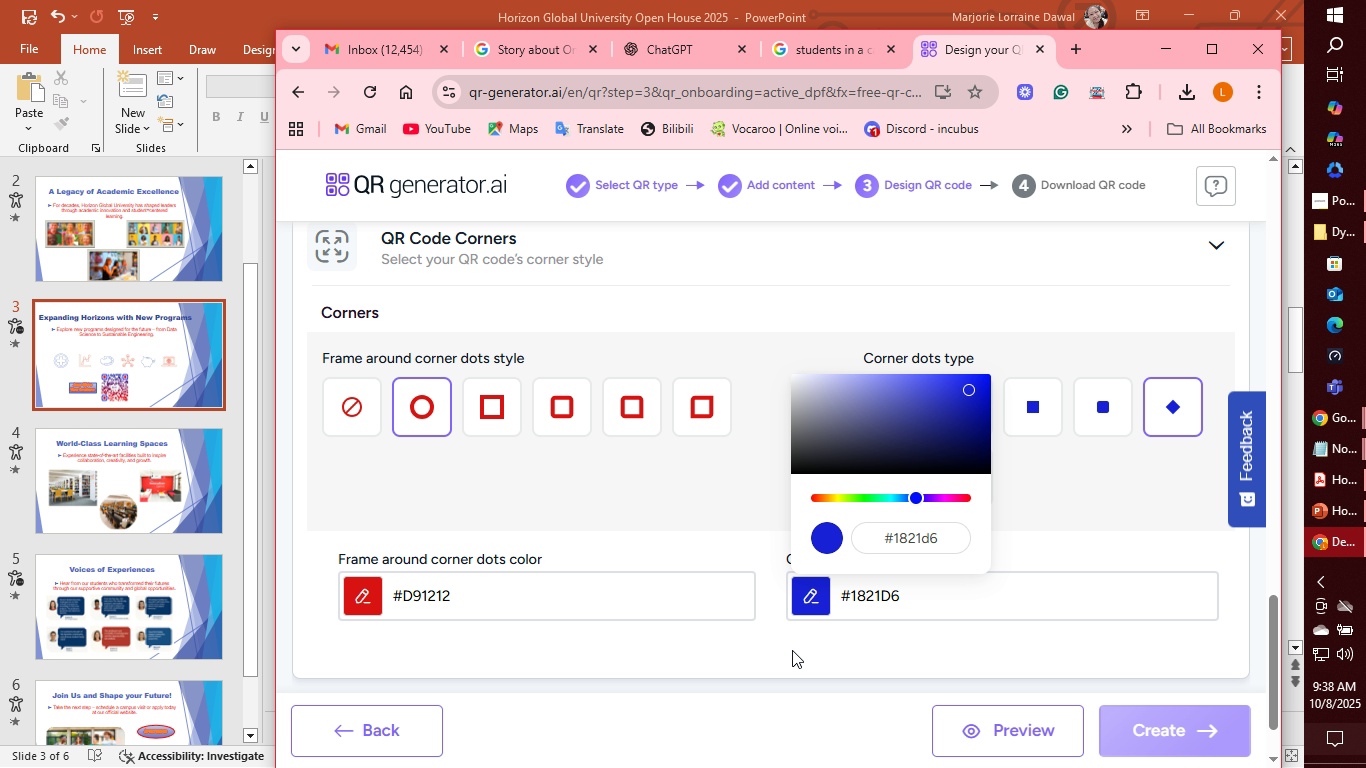 
left_click([792, 650])
 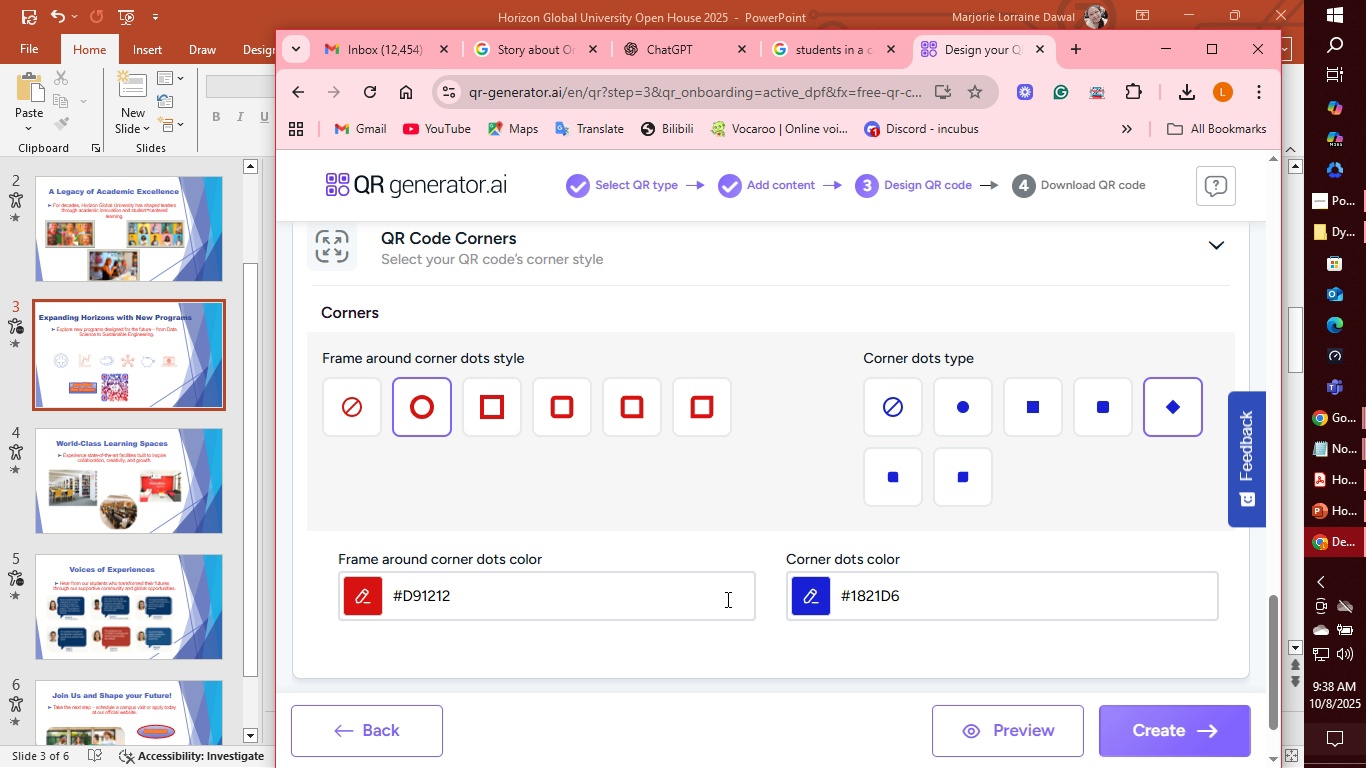 
scroll: coordinate [733, 568], scroll_direction: down, amount: 4.0
 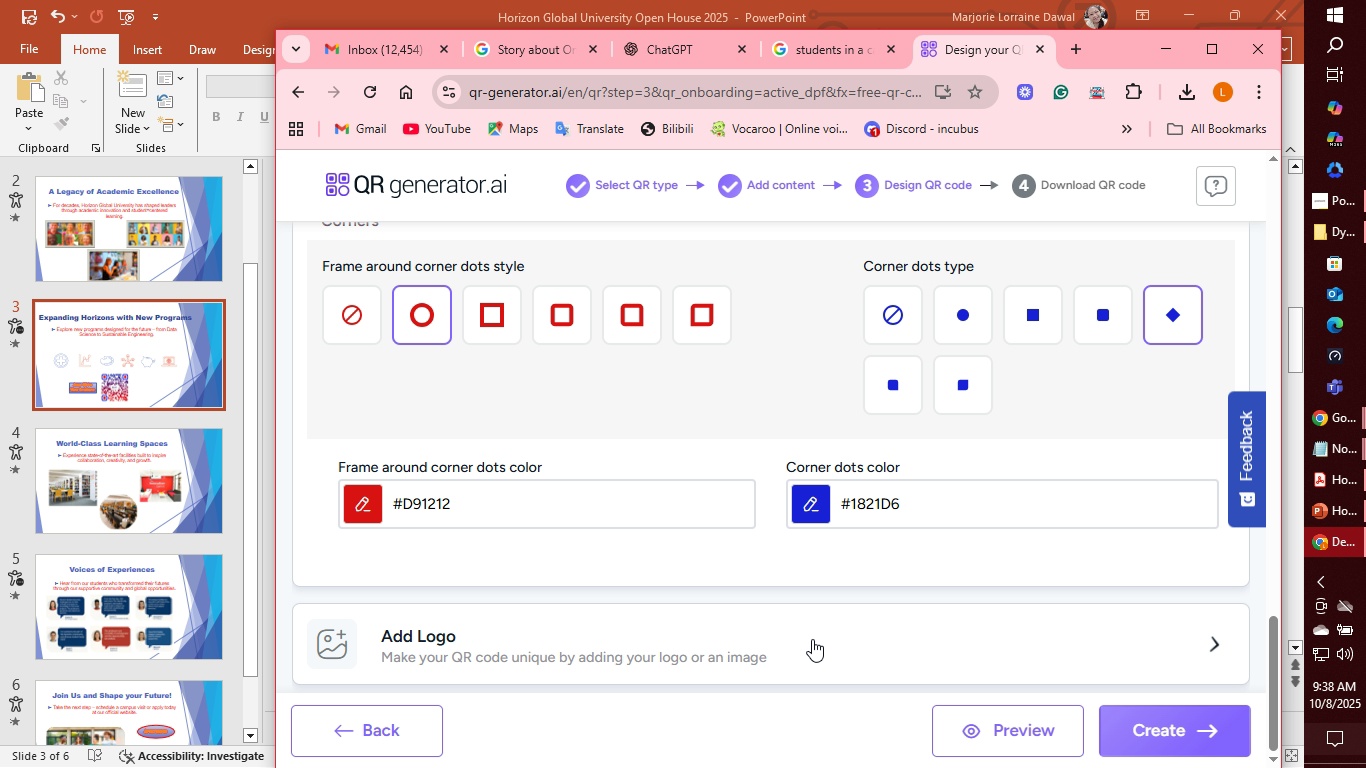 